 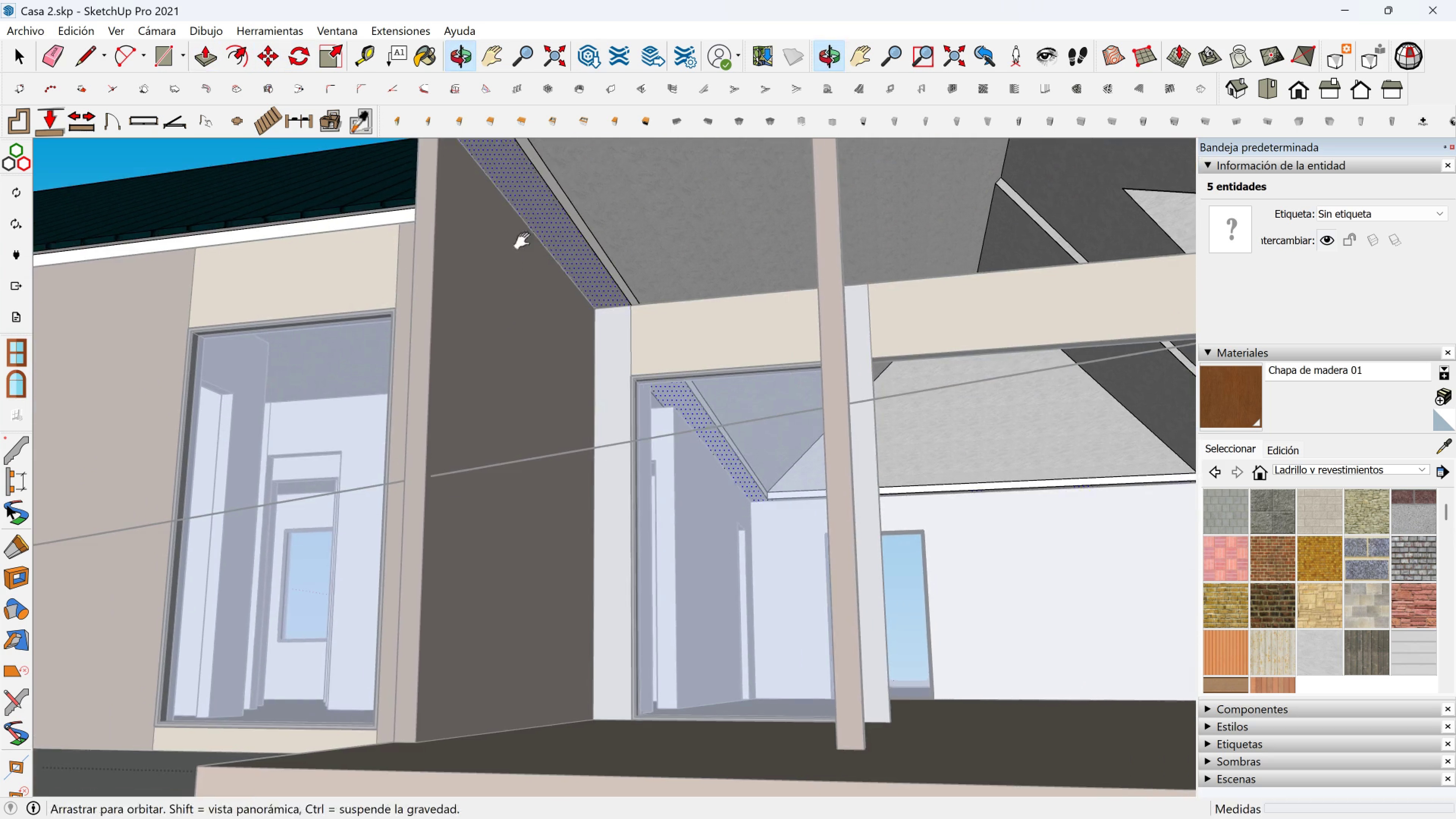 
key(Shift+ShiftLeft)
 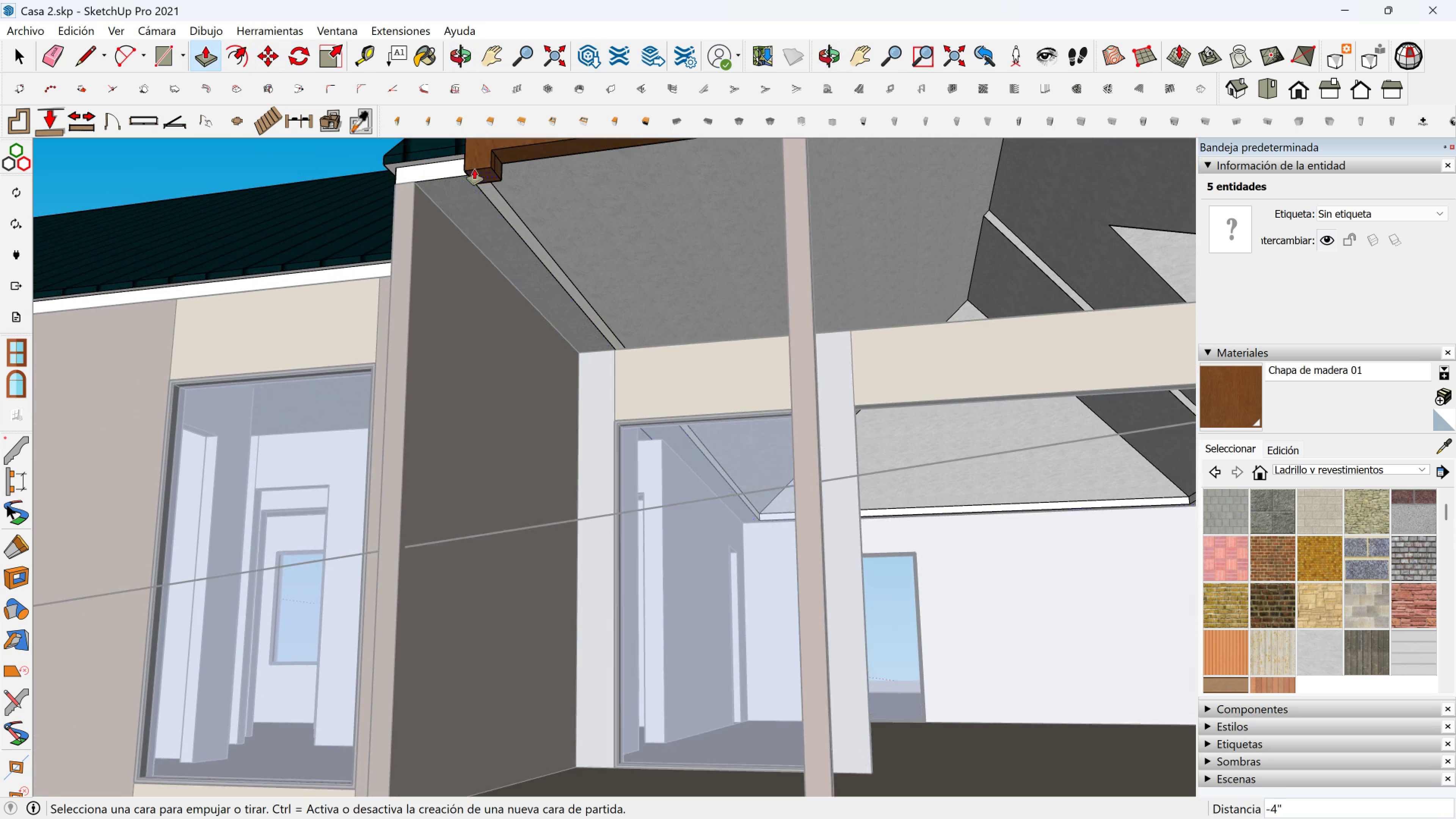 
scroll: coordinate [474, 169], scroll_direction: up, amount: 1.0
 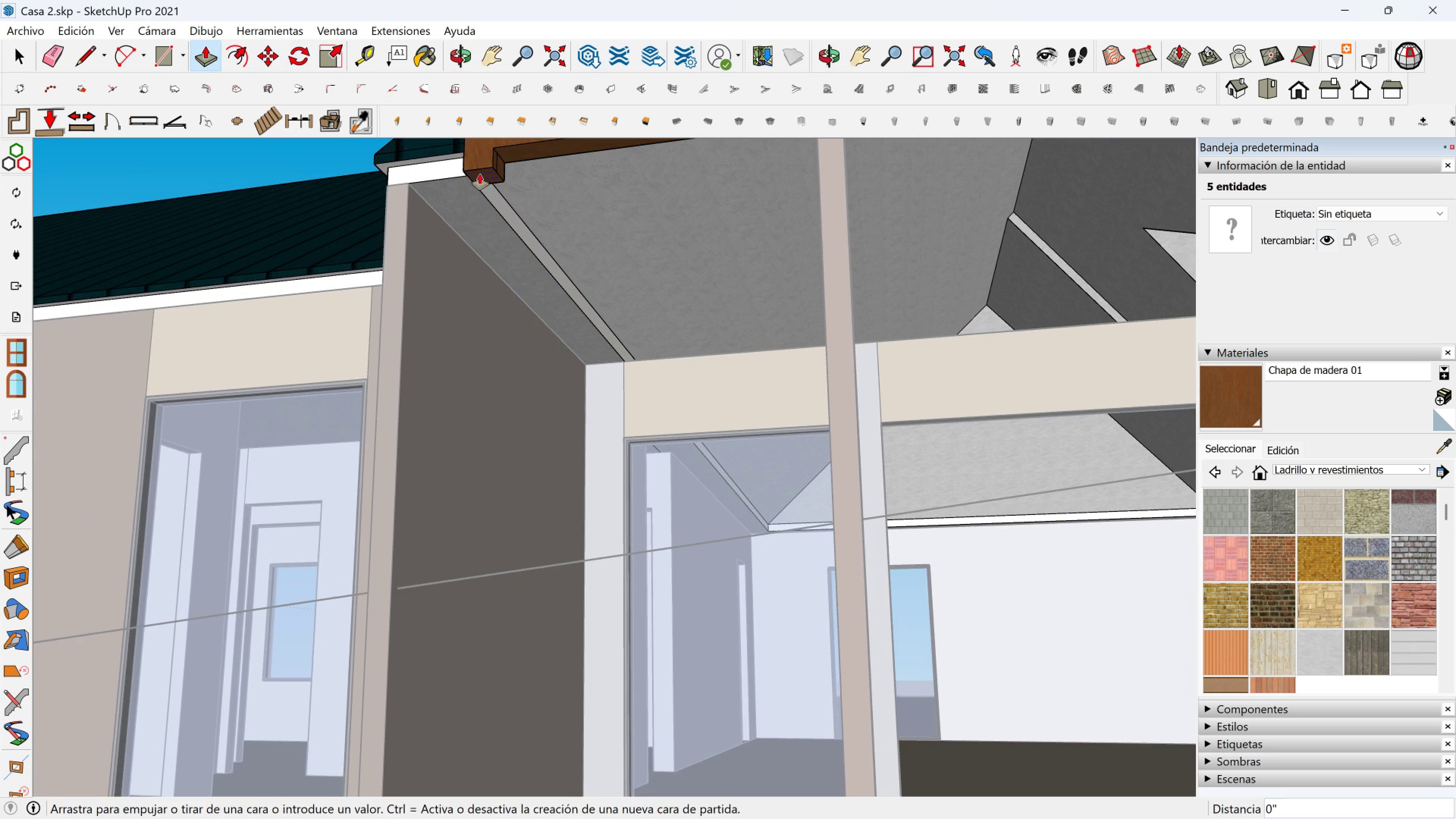 
left_click([480, 174])
 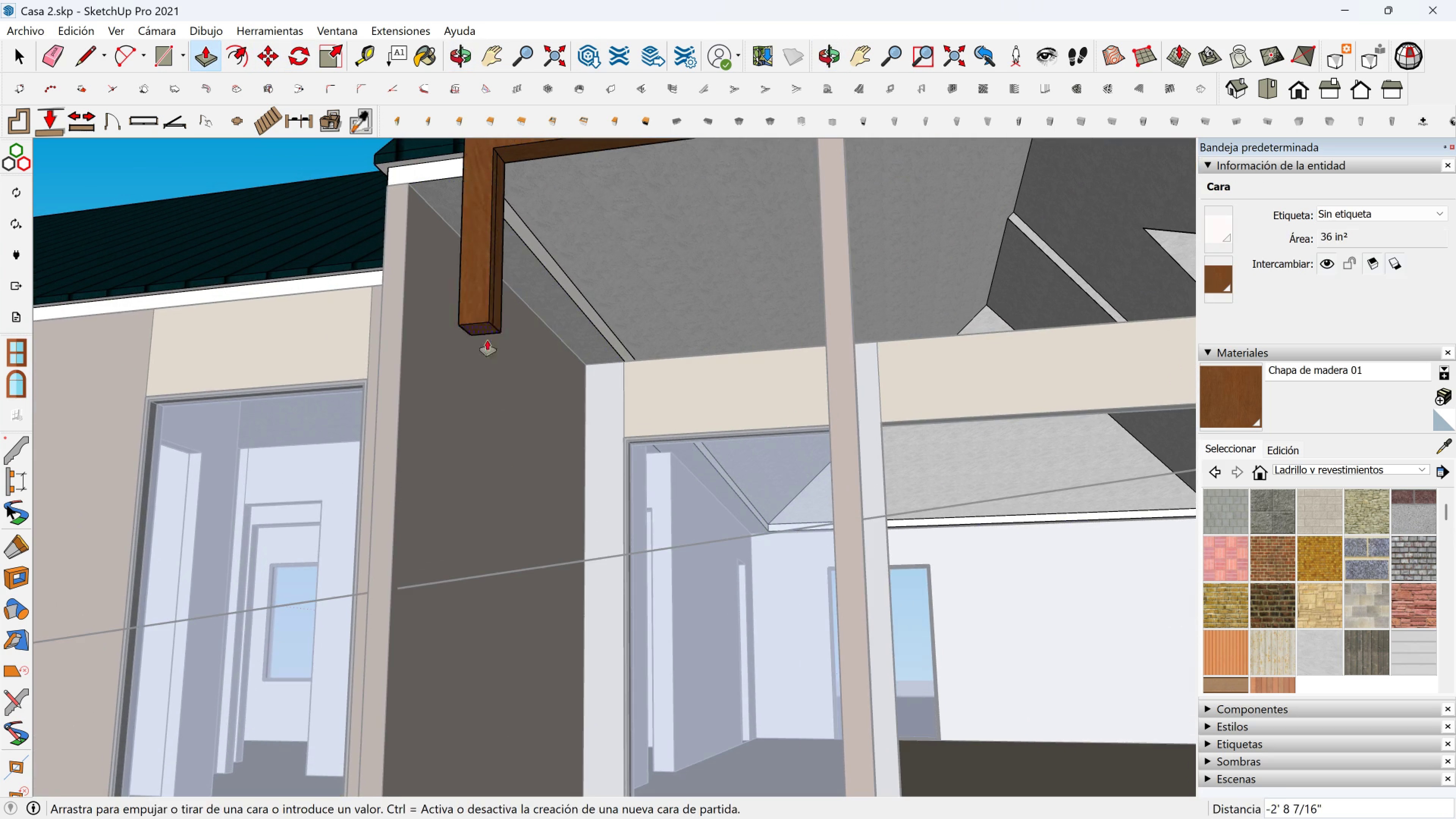 
scroll: coordinate [490, 439], scroll_direction: down, amount: 3.0
 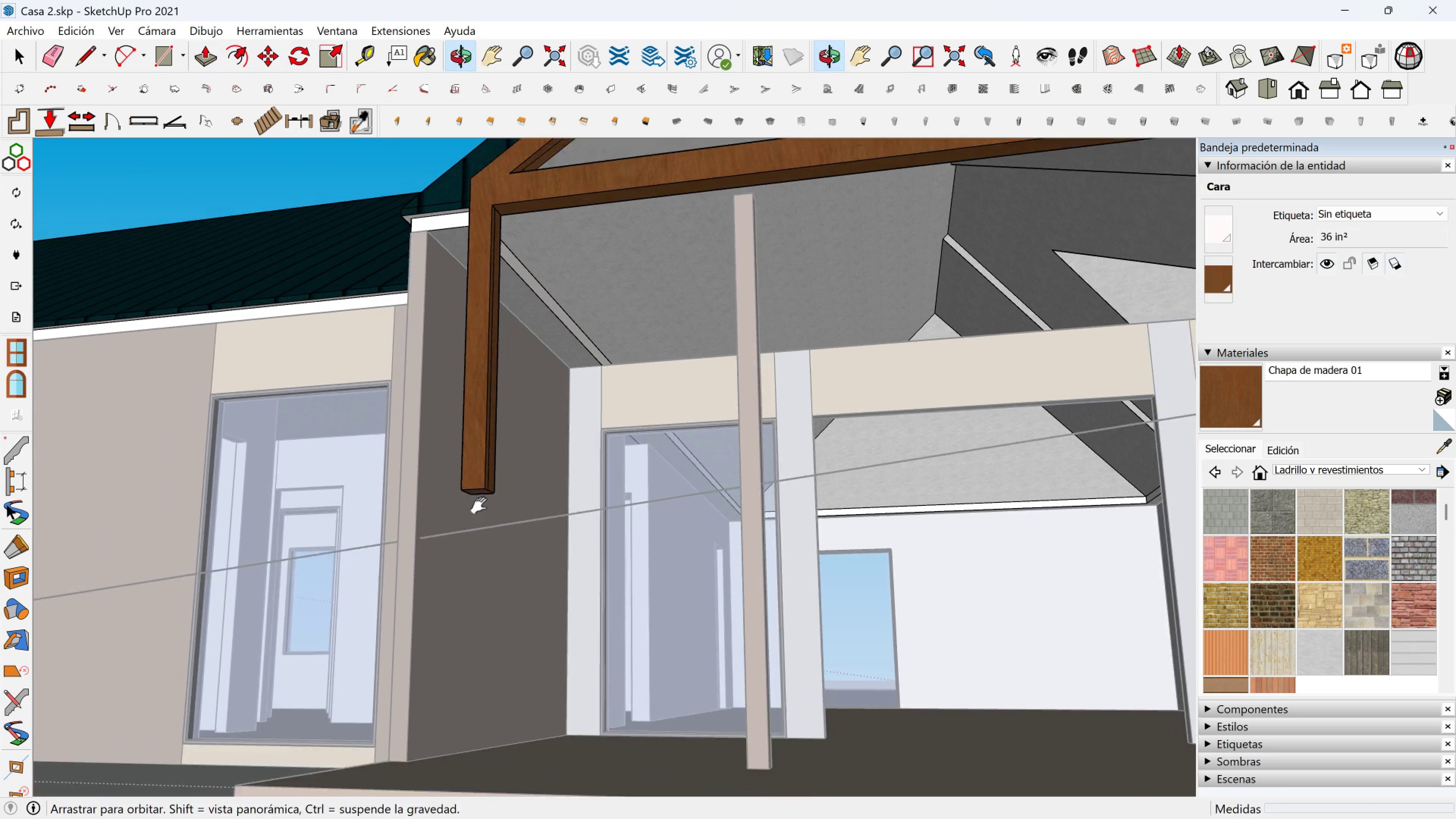 
key(Shift+ShiftLeft)
 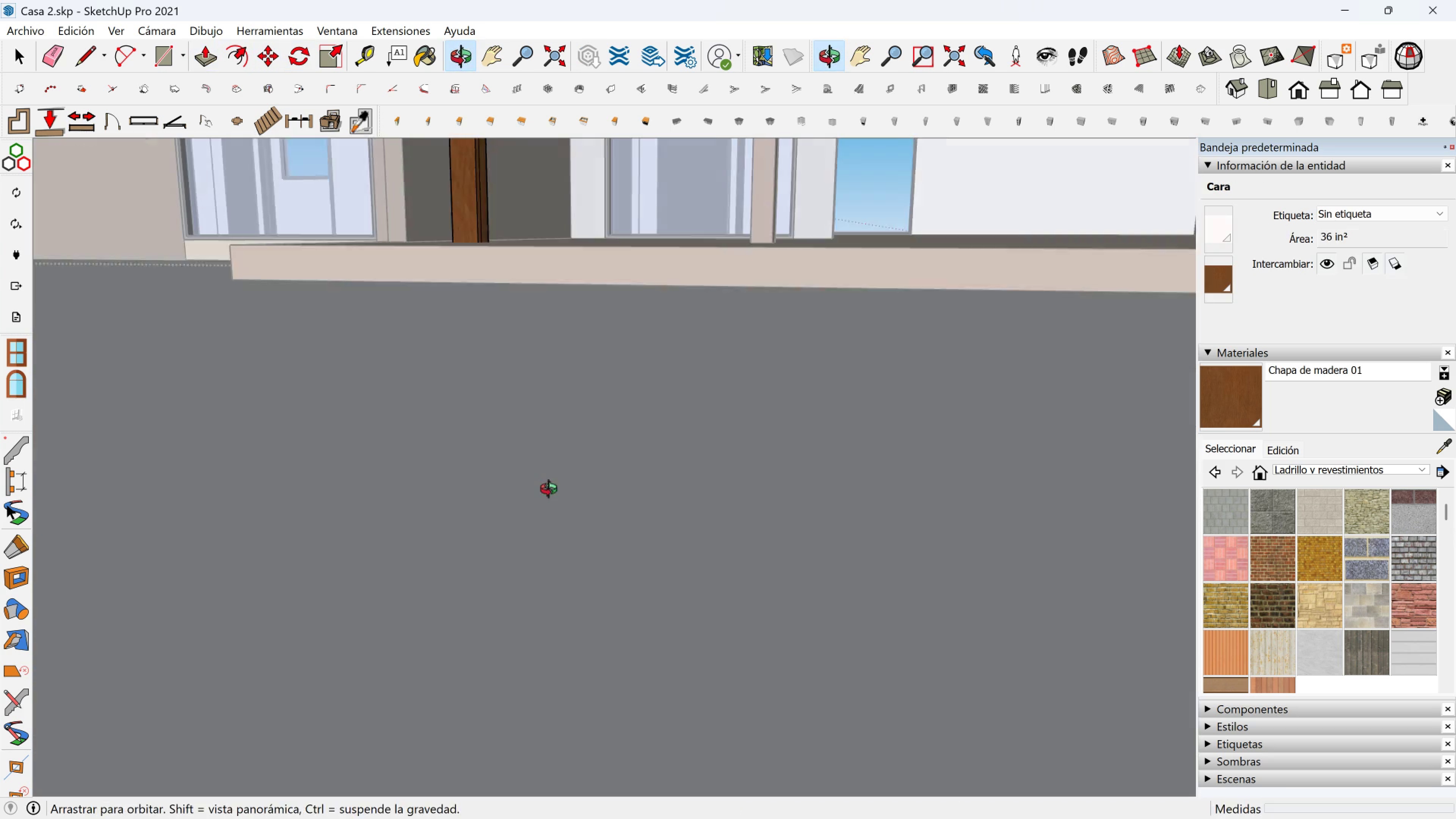 
scroll: coordinate [573, 187], scroll_direction: down, amount: 1.0